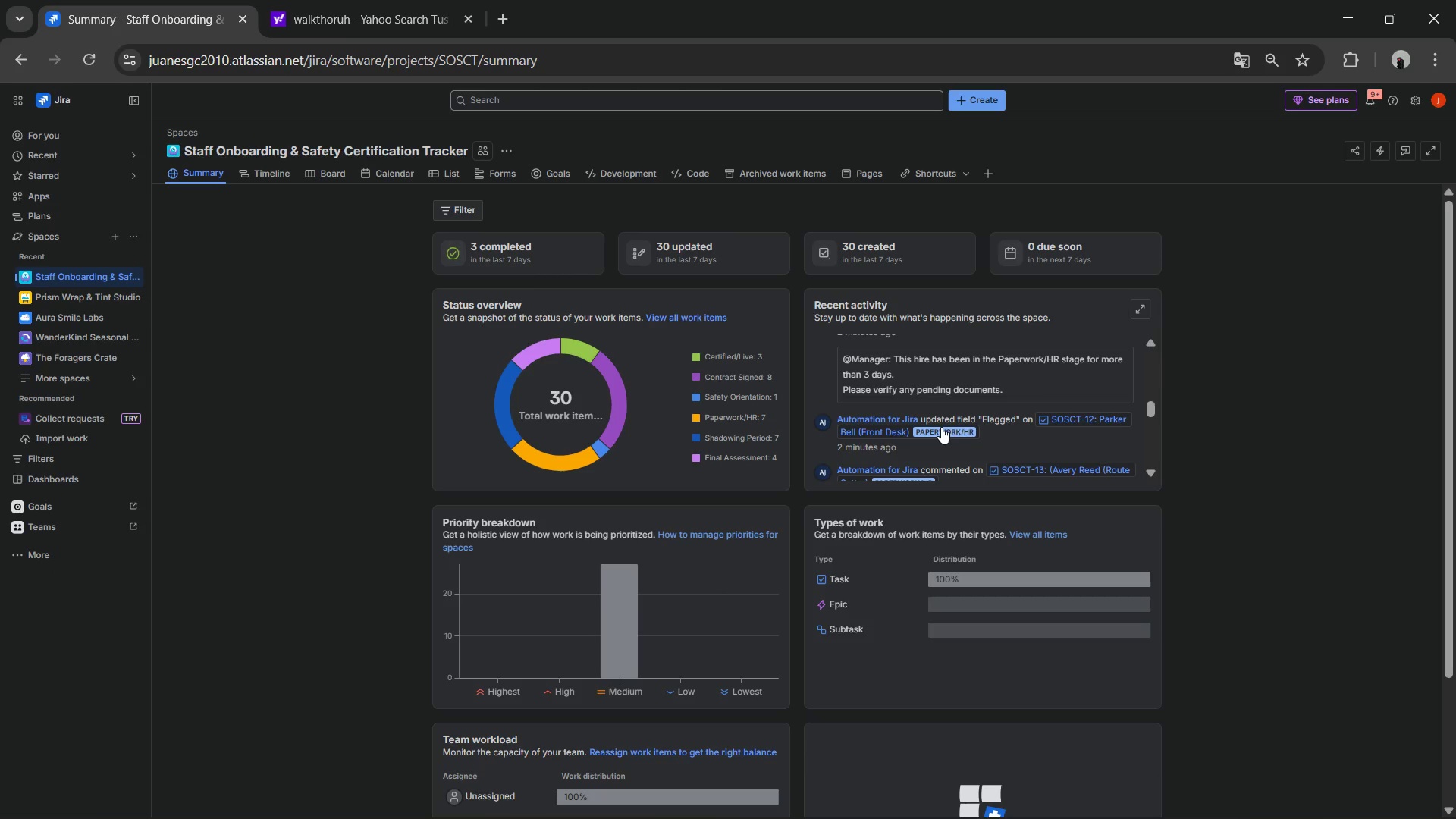 
scroll: coordinate [941, 427], scroll_direction: down, amount: 1.0
 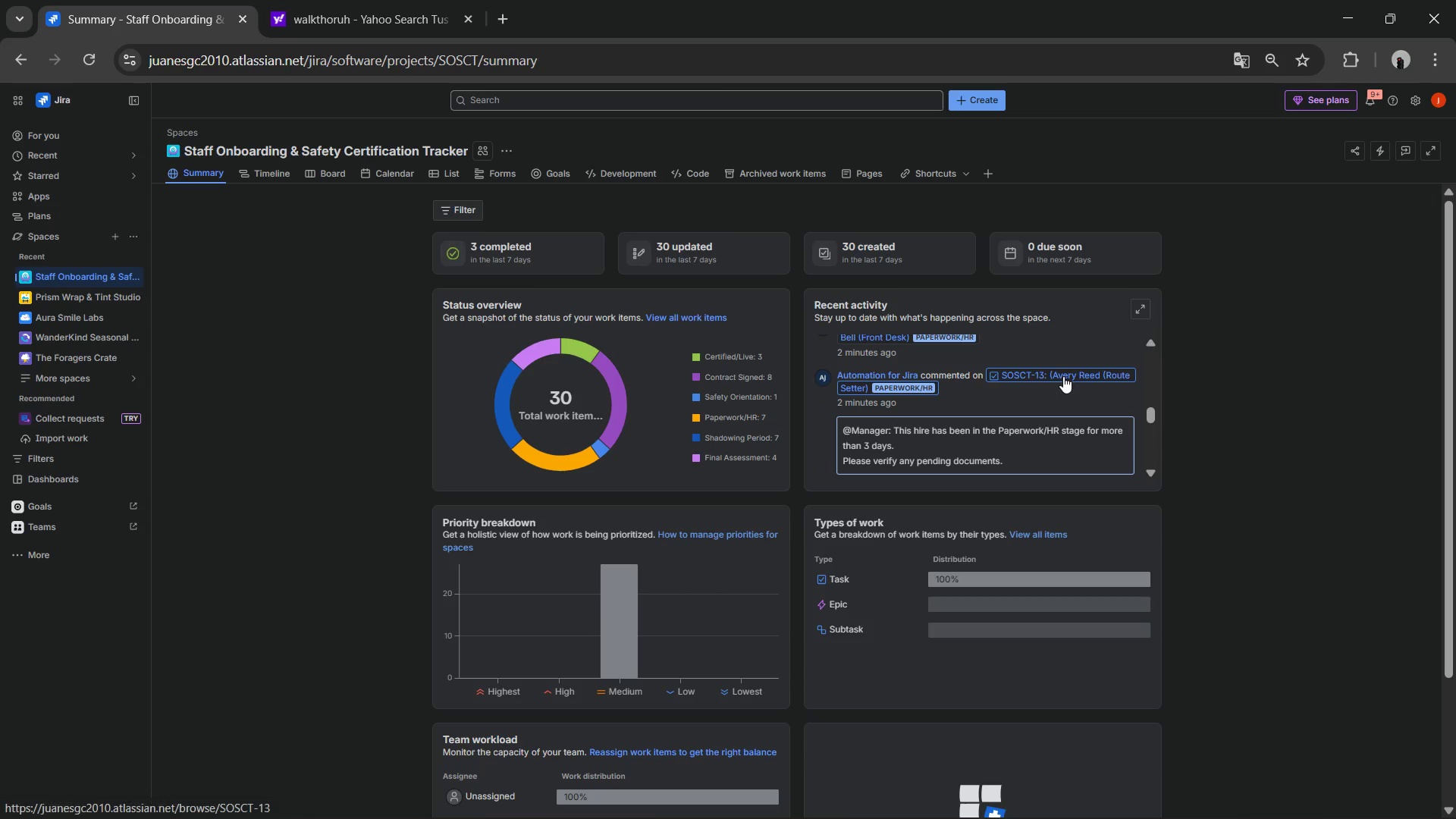 
left_click([1063, 376])
 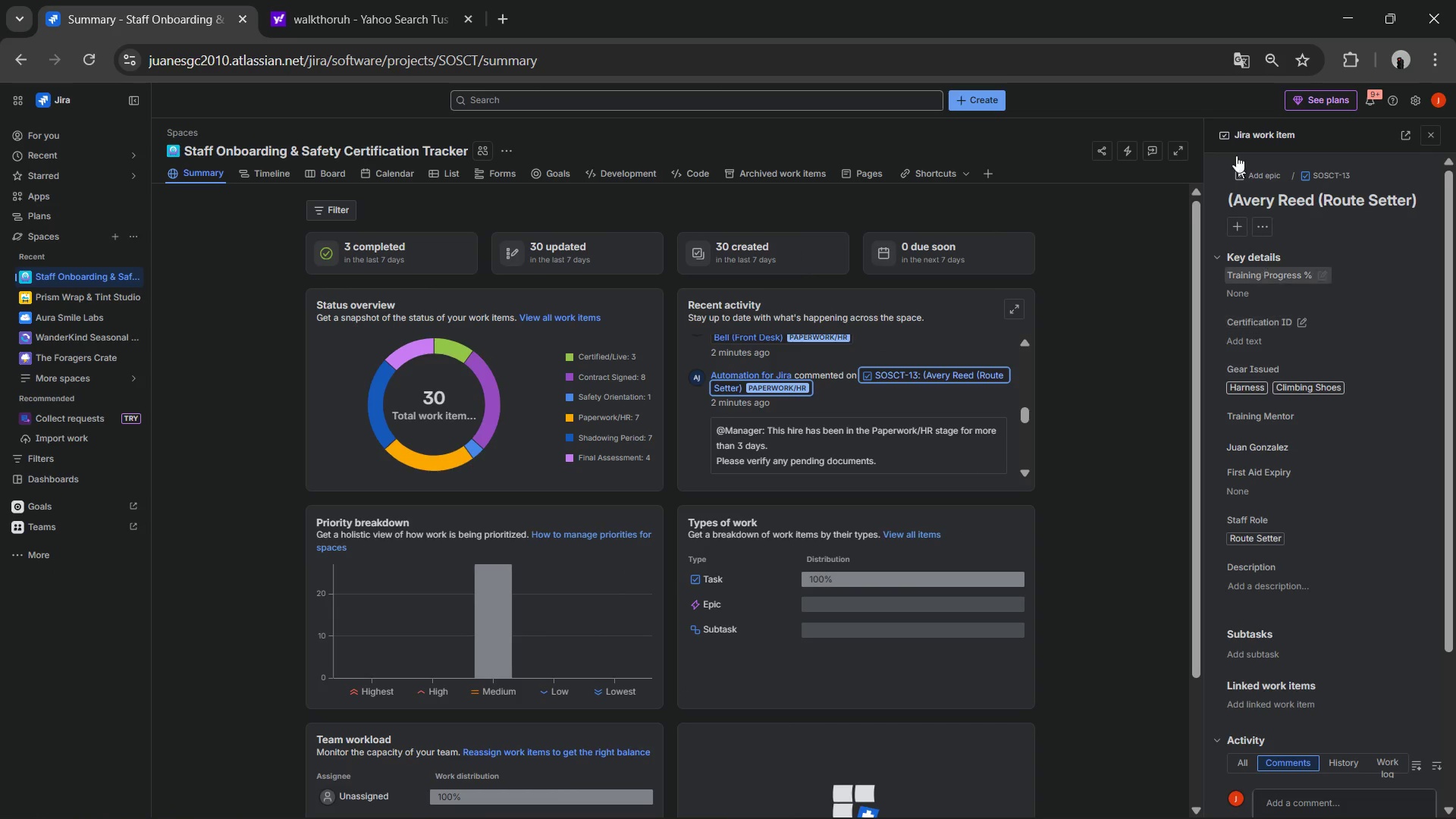 
wait(5.7)
 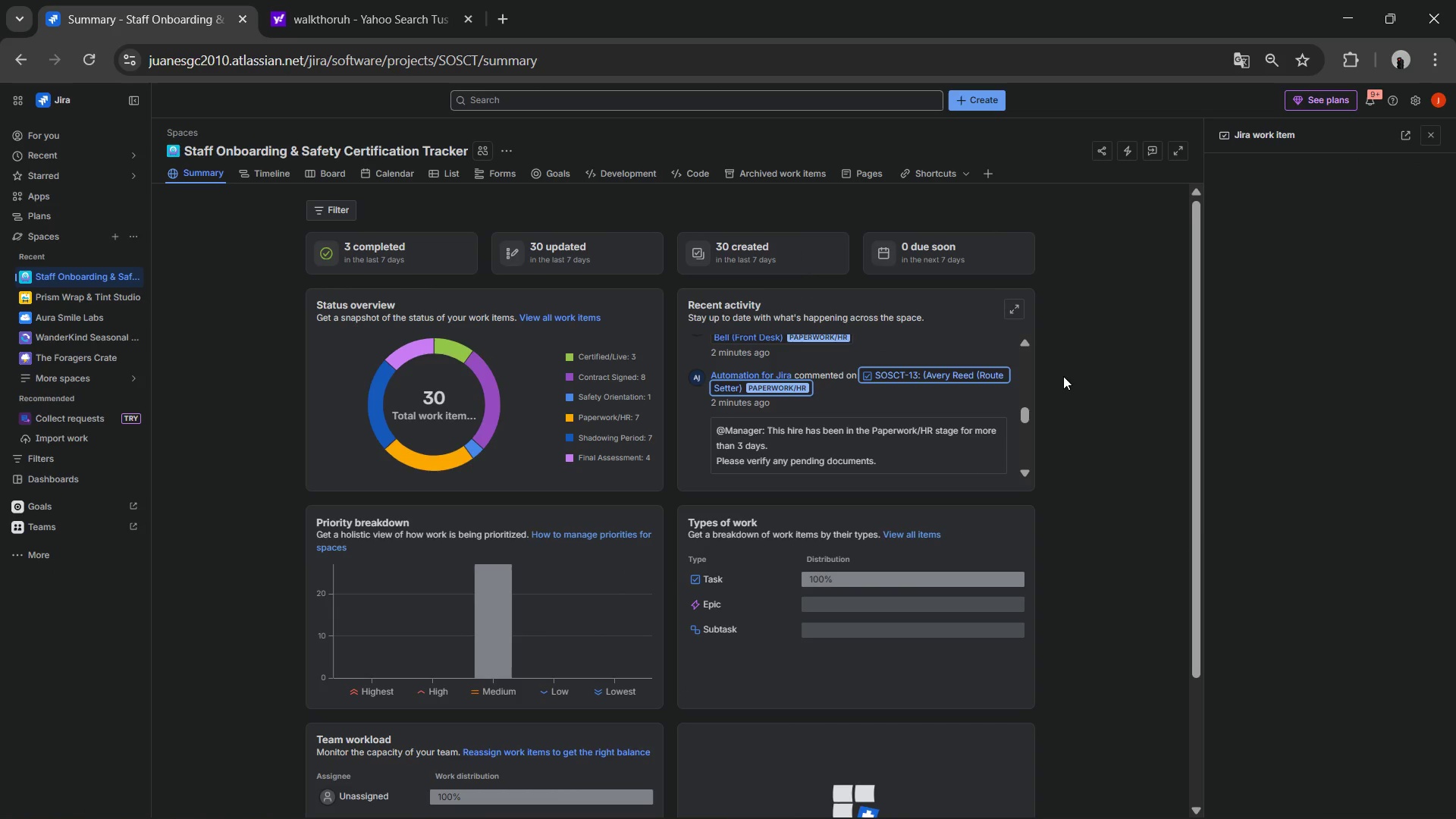 
scroll: coordinate [1272, 500], scroll_direction: down, amount: 18.0
 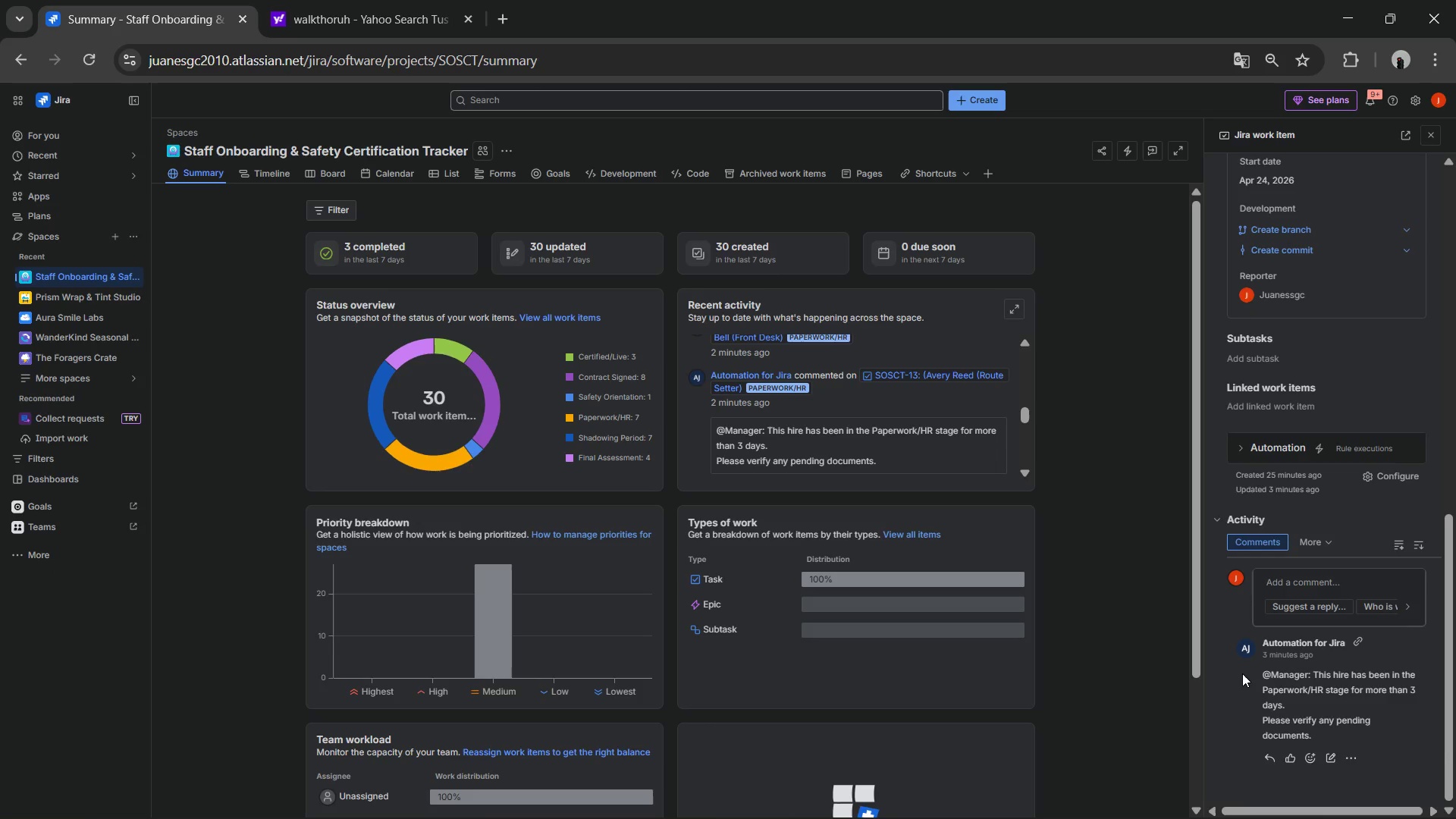 
left_click_drag(start_coordinate=[1242, 673], to_coordinate=[1401, 739])
 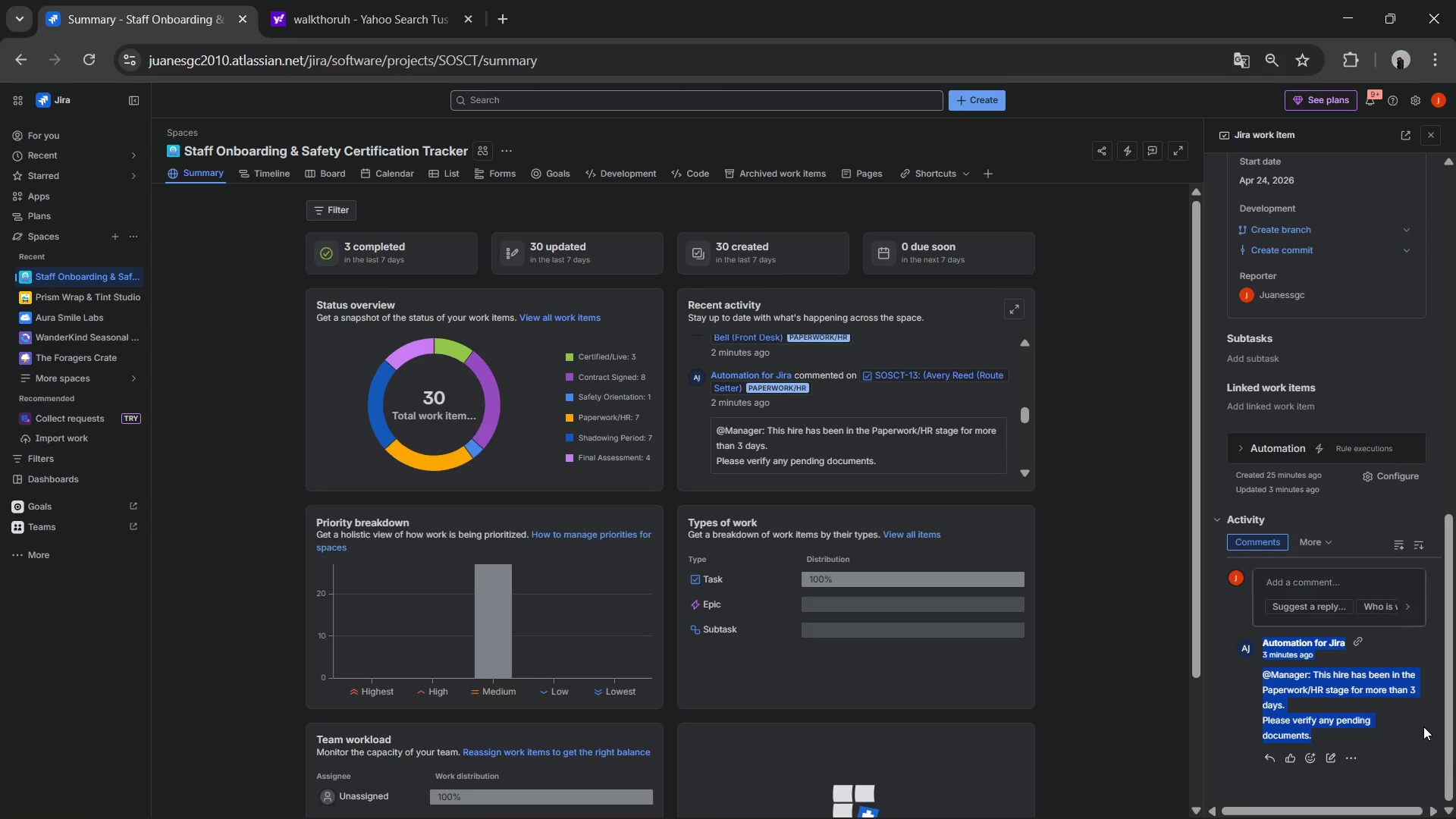 
left_click([1423, 726])
 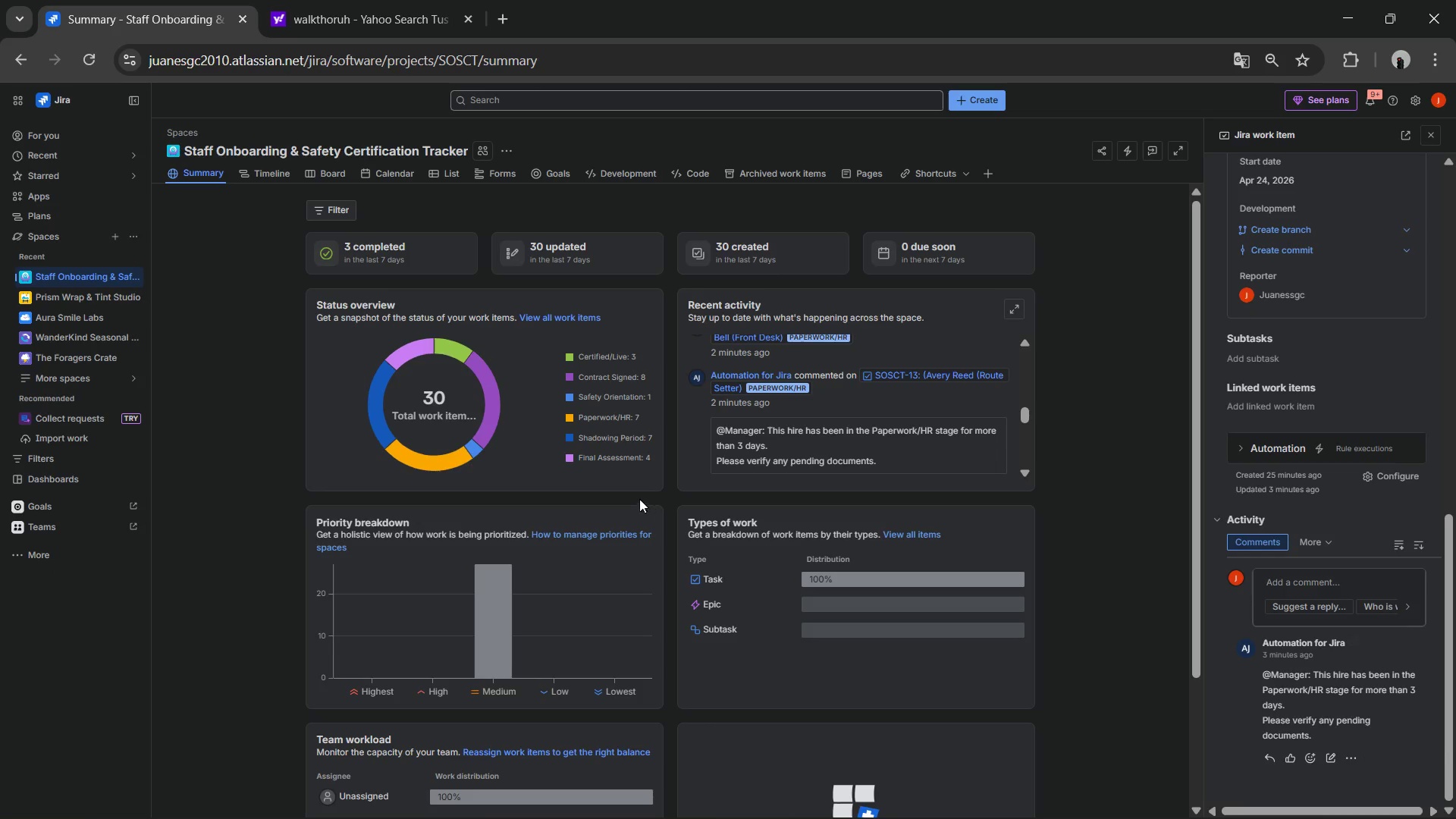 
scroll: coordinate [638, 499], scroll_direction: up, amount: 2.0
 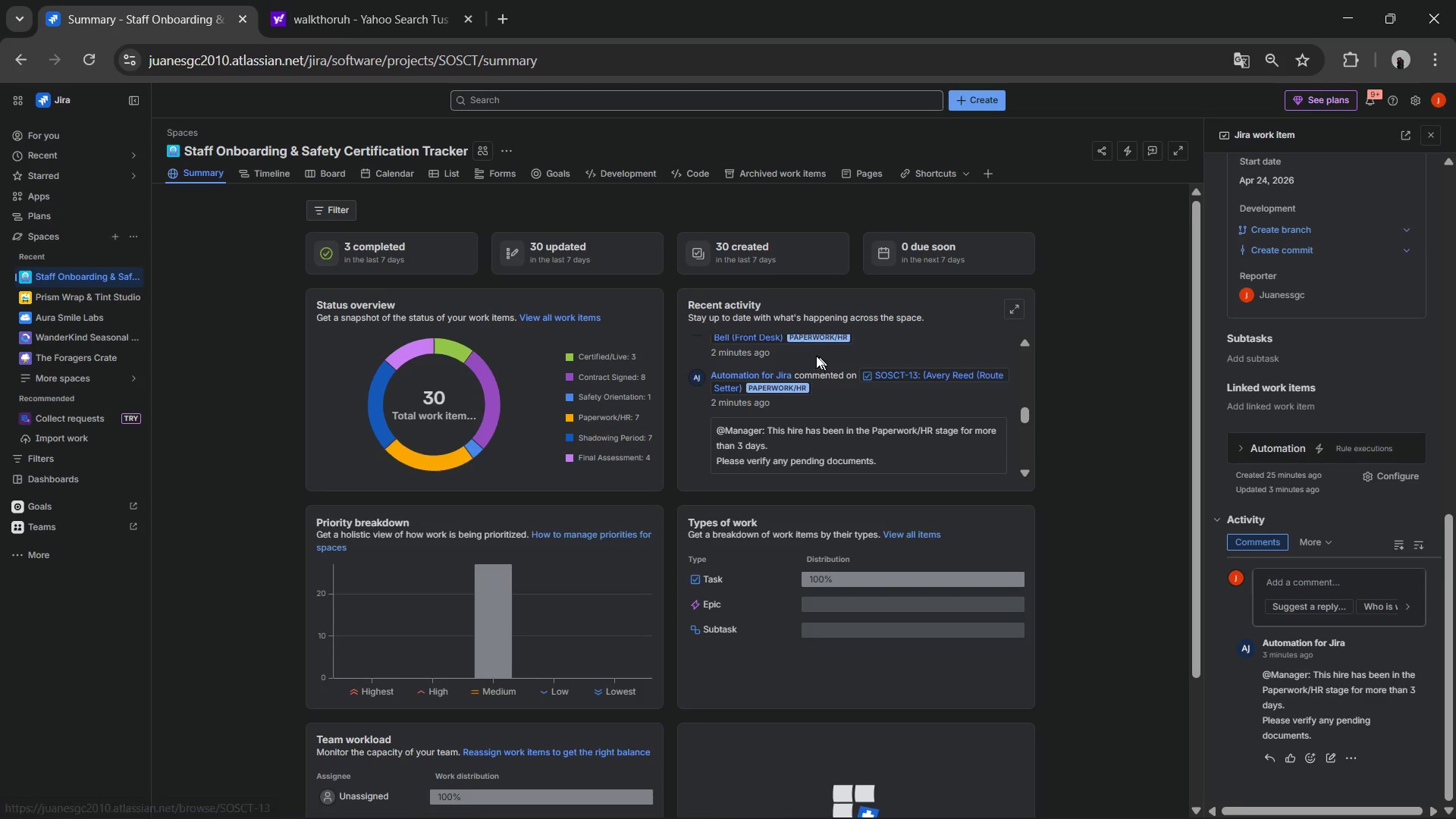 